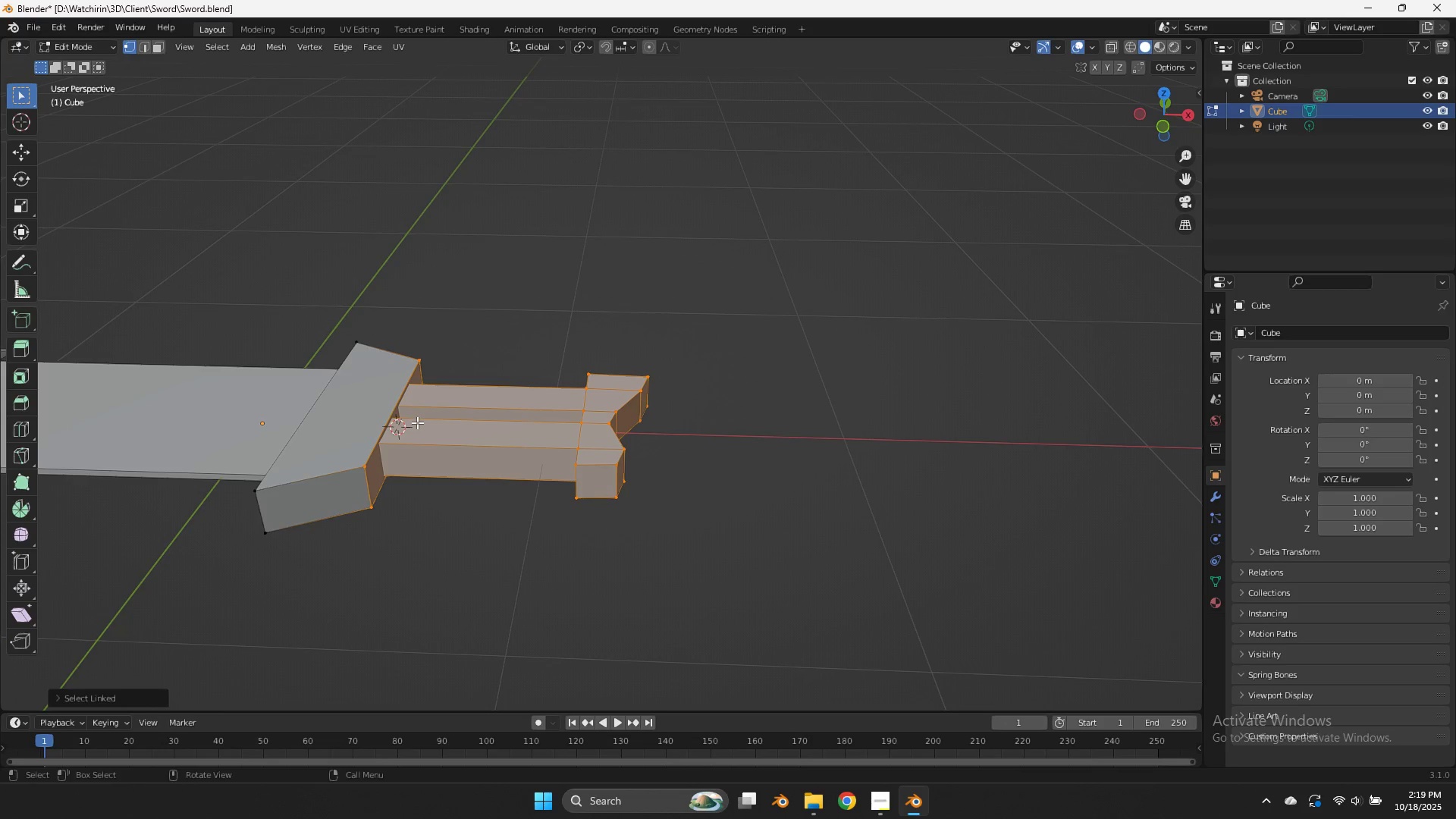 
key(Z)
 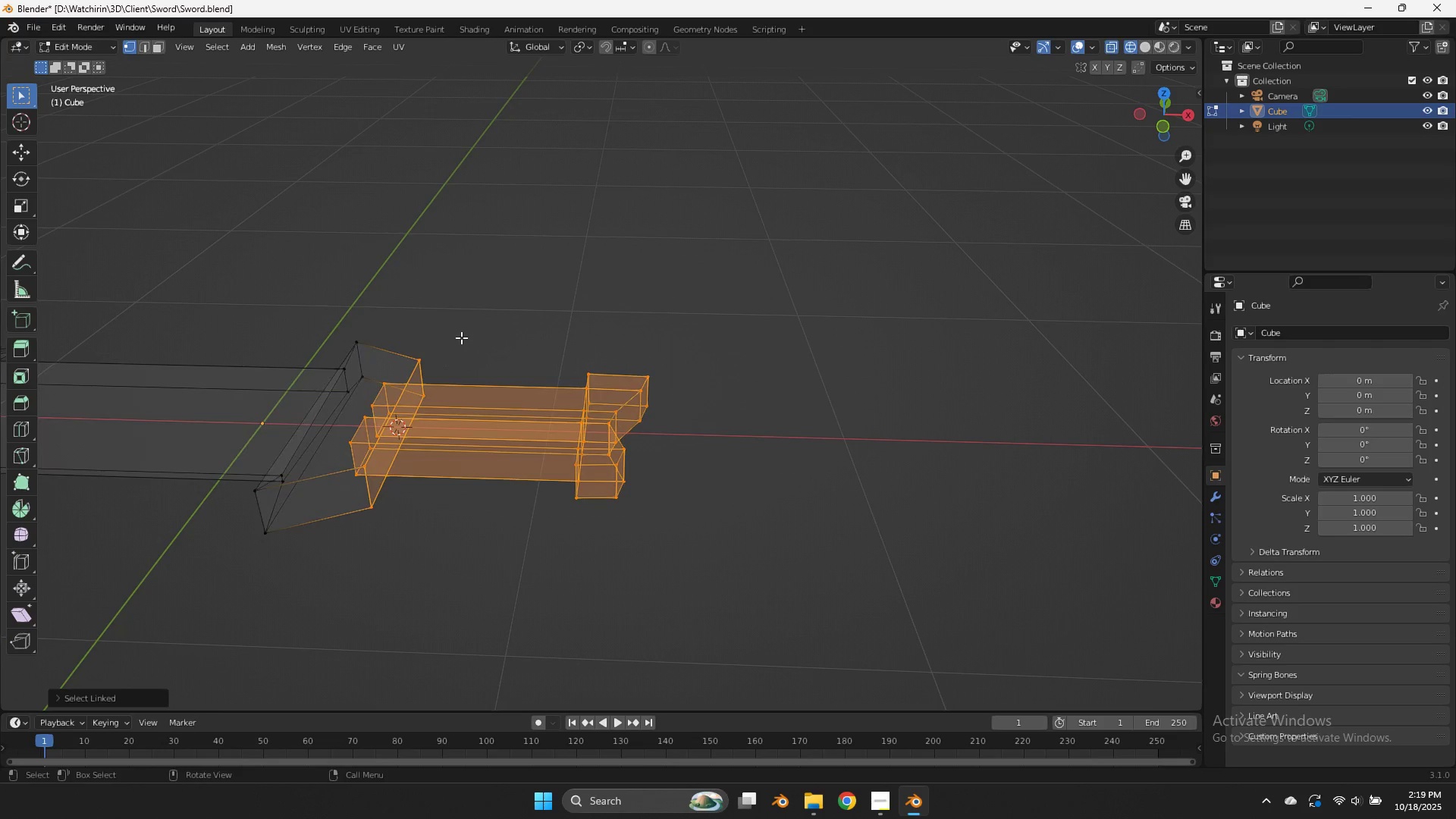 
hold_key(key=ControlLeft, duration=1.13)
left_click_drag(start_coordinate=[461, 336], to_coordinate=[350, 540])
 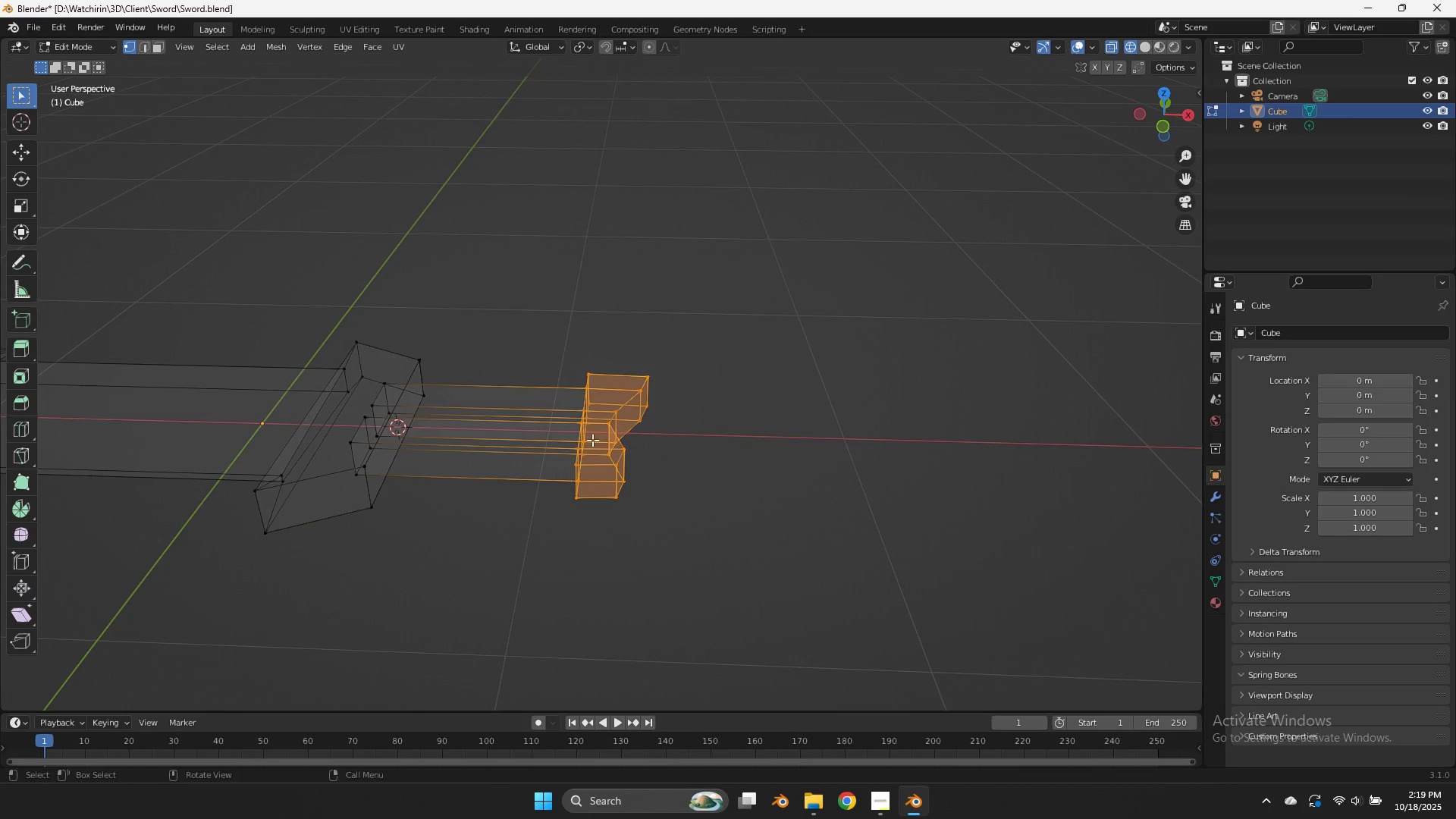 
left_click([591, 441])
 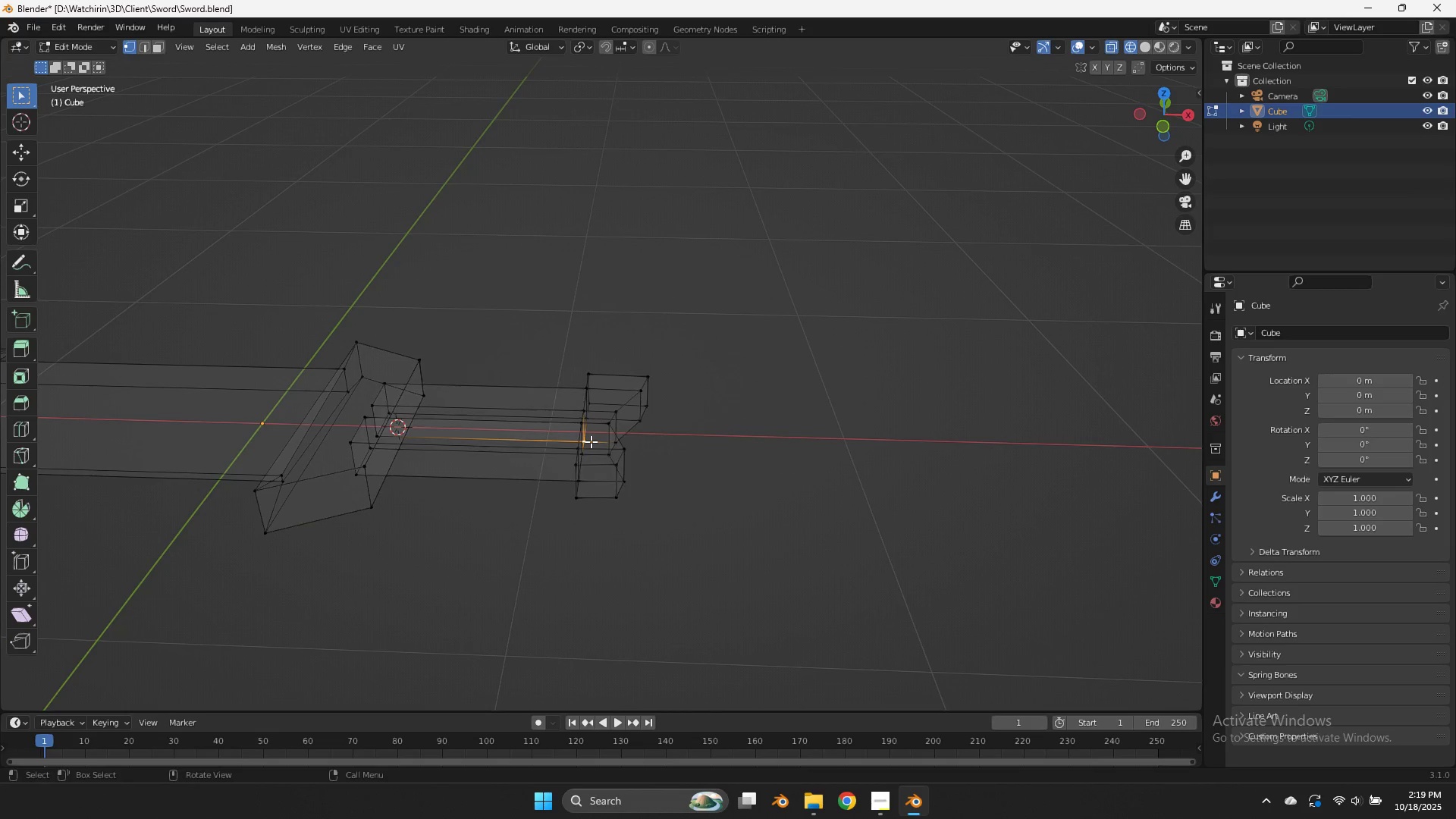 
type(lsz)
 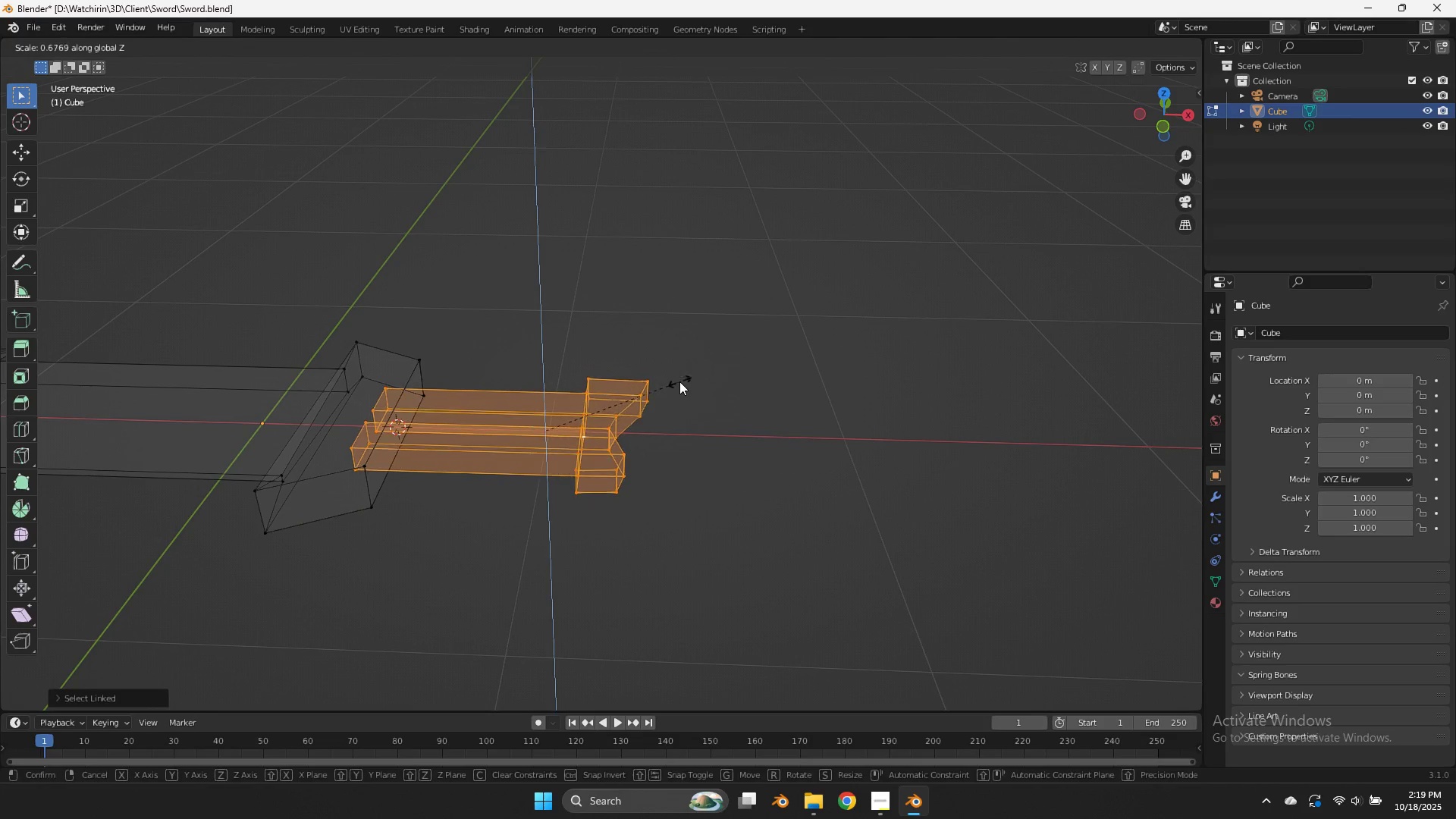 
left_click([679, 381])
 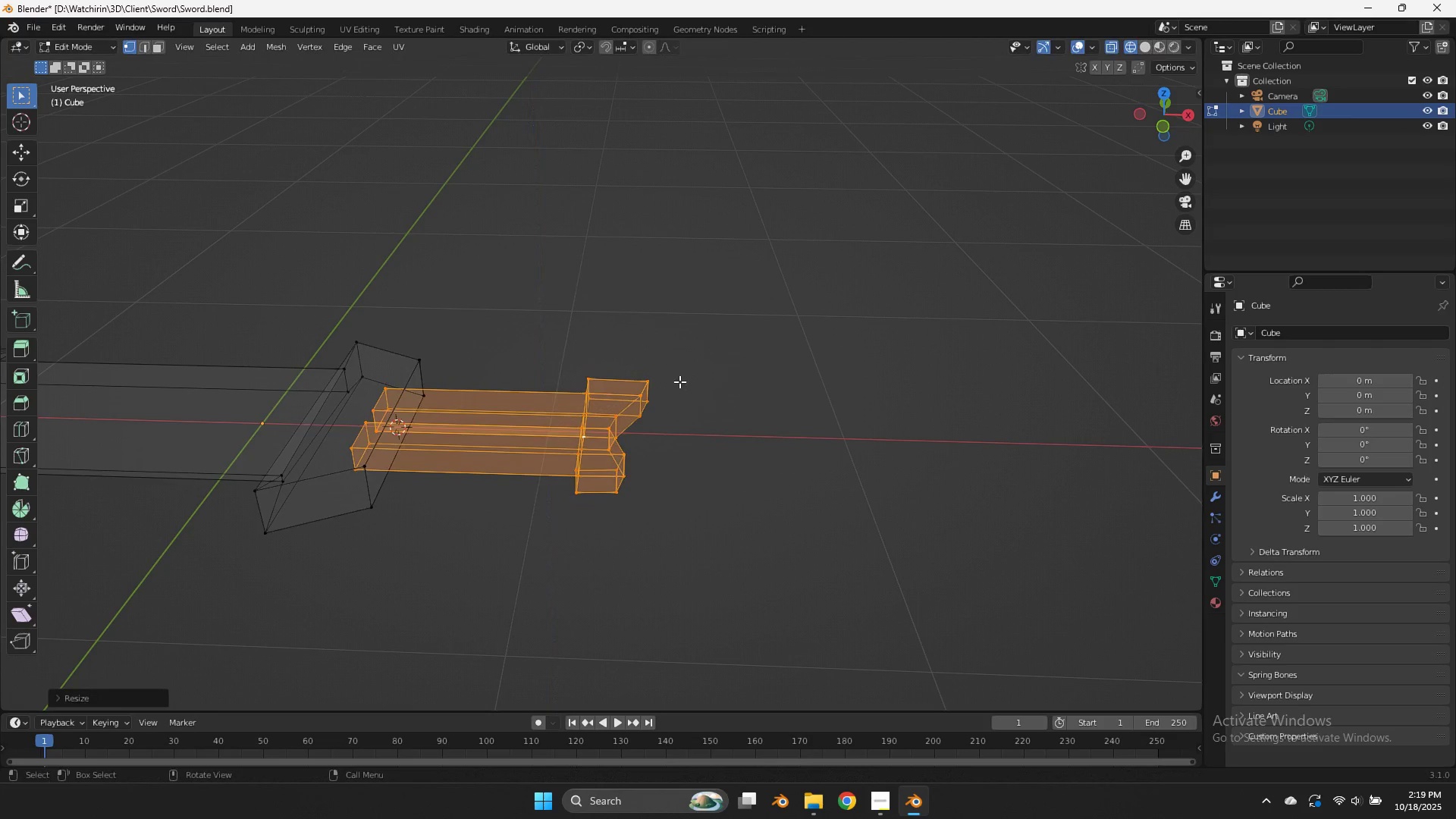 
type(zsz)
 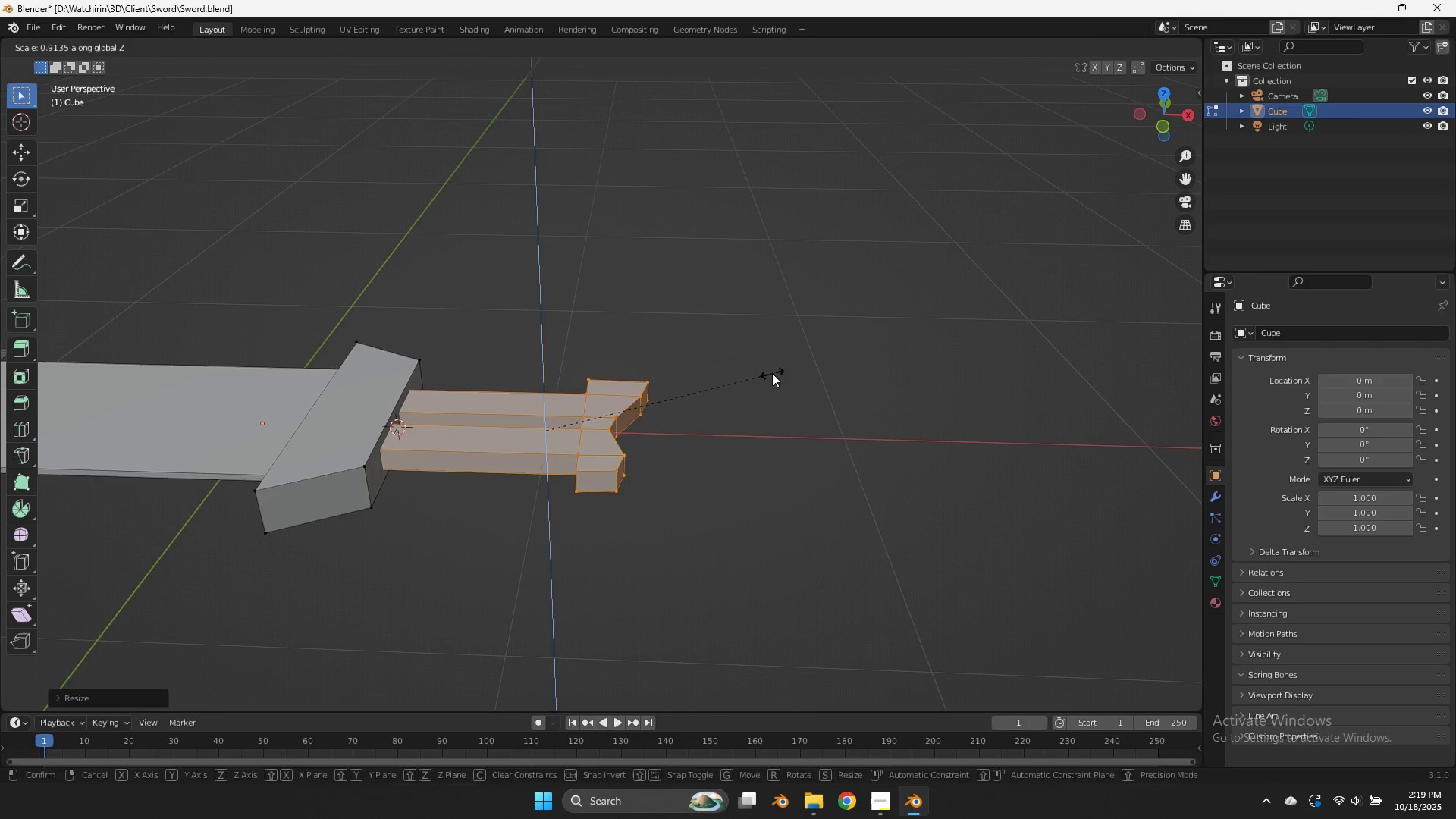 
left_click([772, 373])
 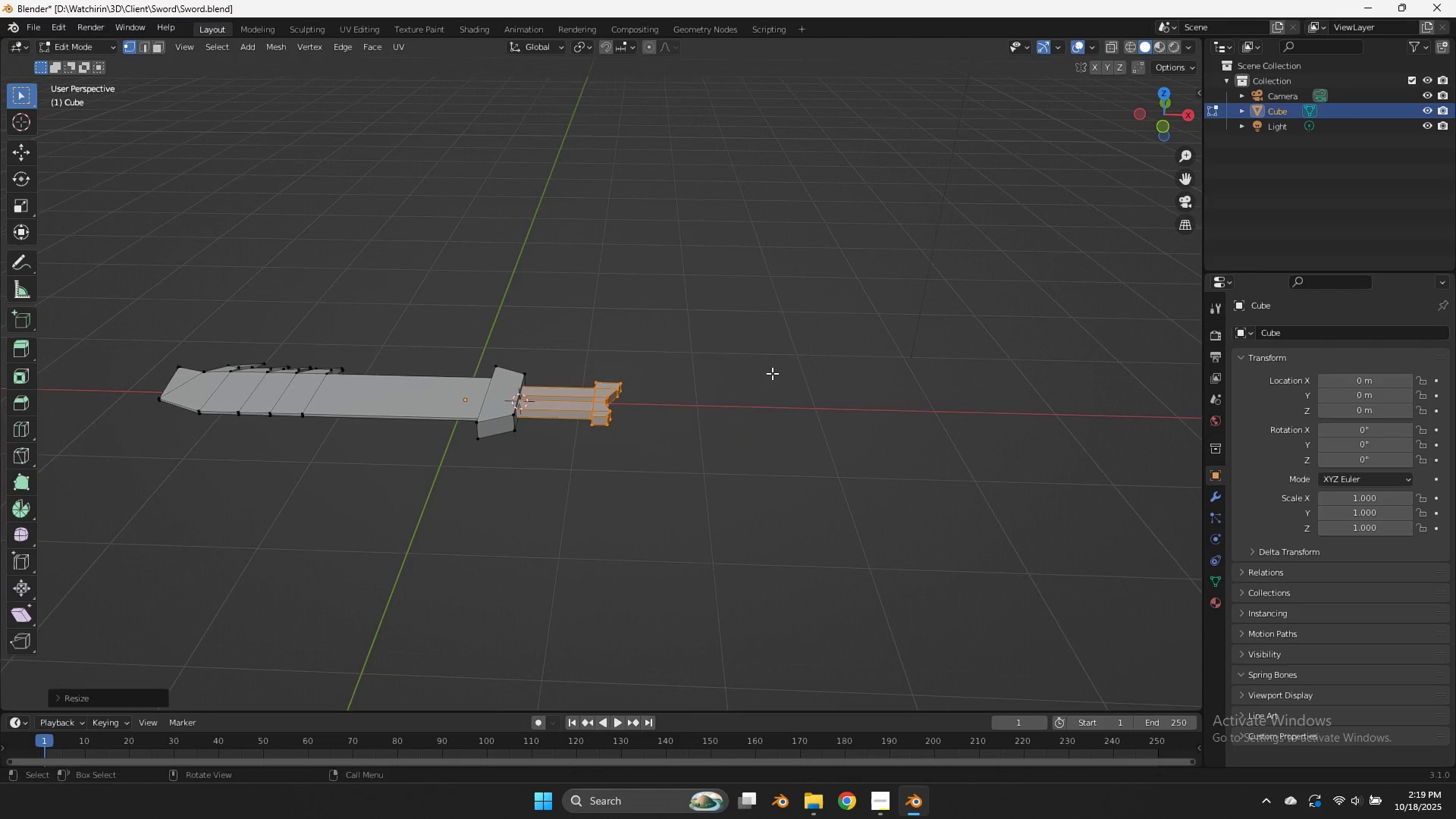 
scroll: coordinate [772, 373], scroll_direction: down, amount: 5.0
 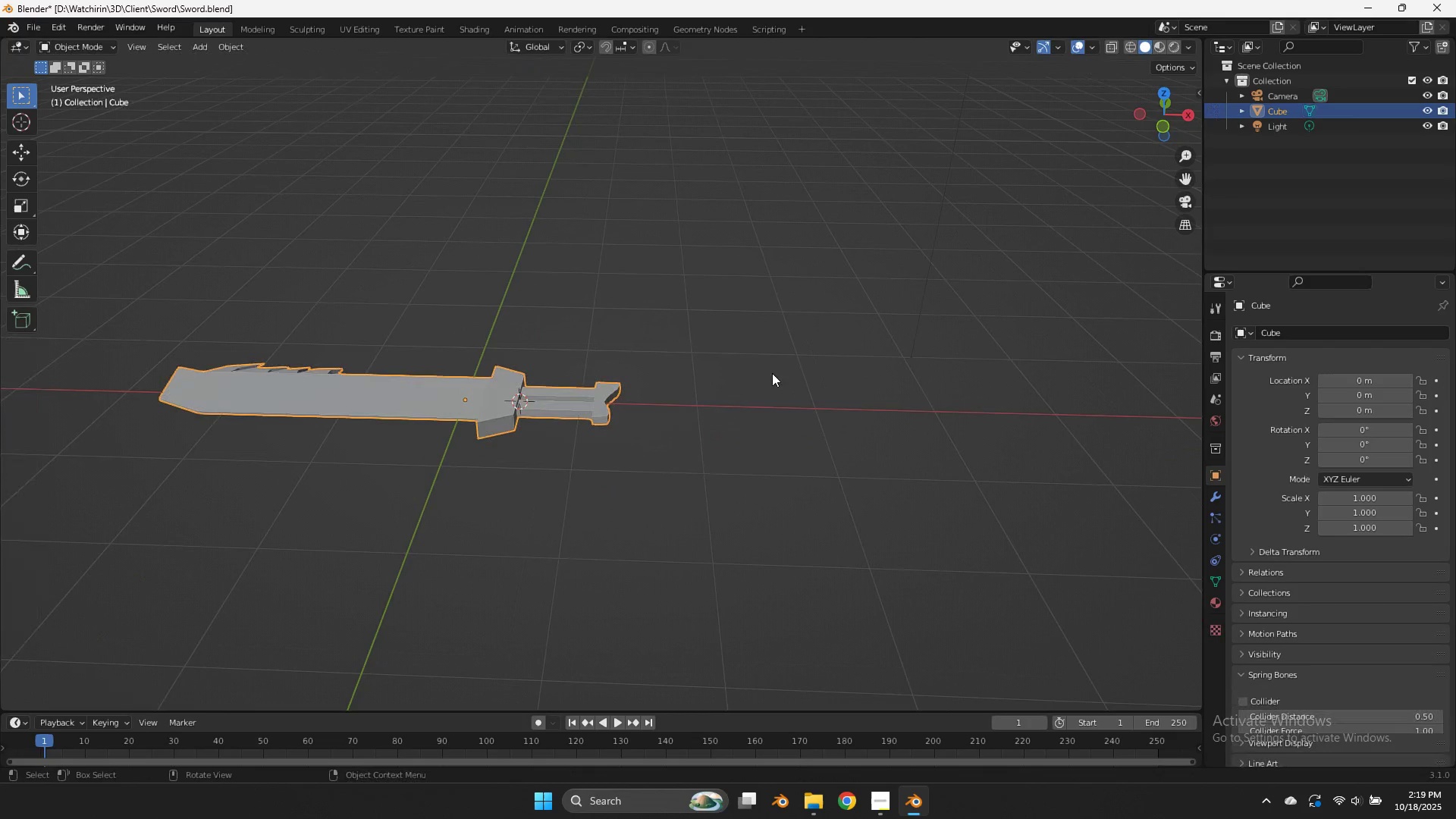 
key(Tab)
 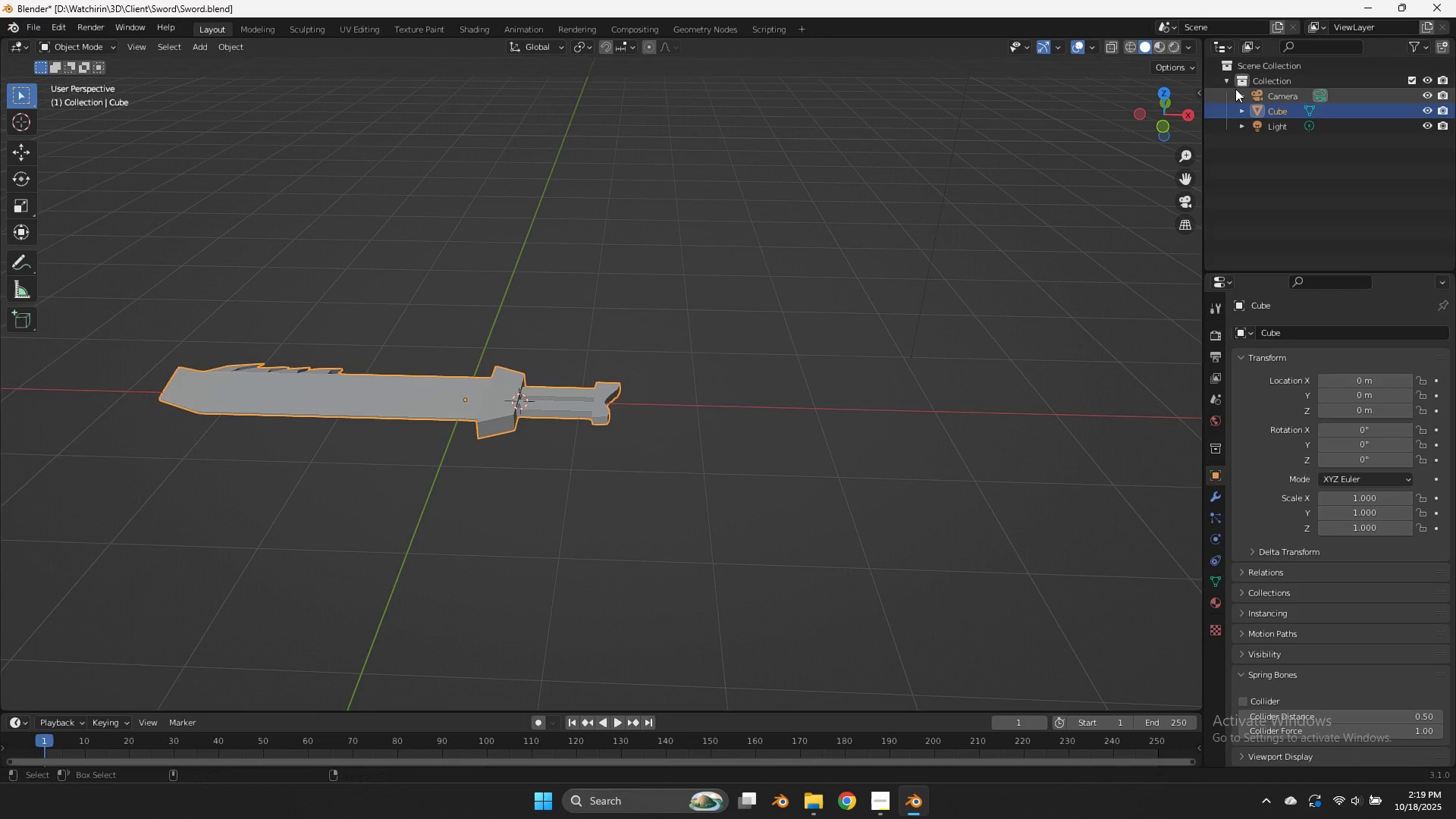 
key(Control+S)
 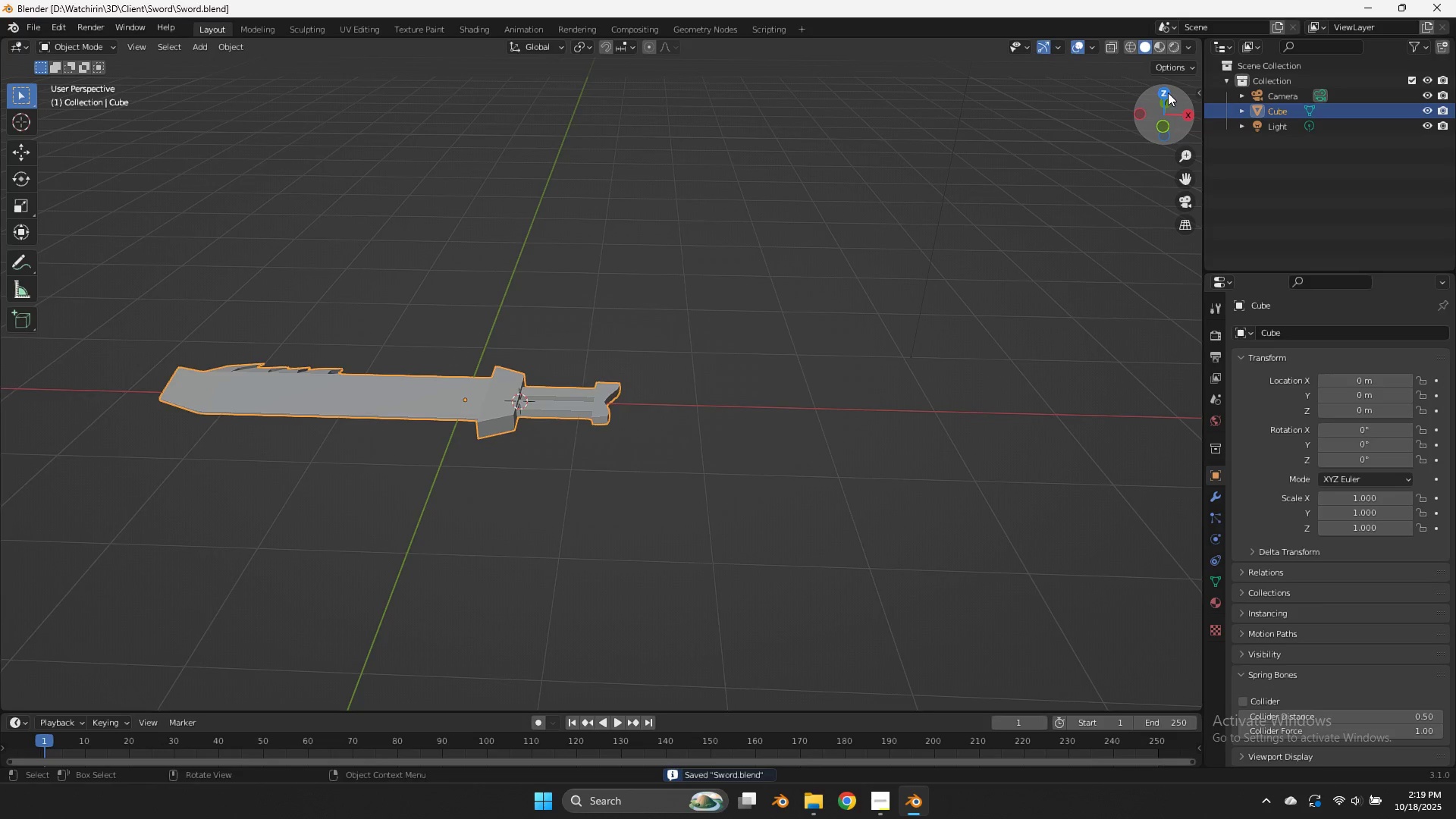 
left_click([1168, 93])
 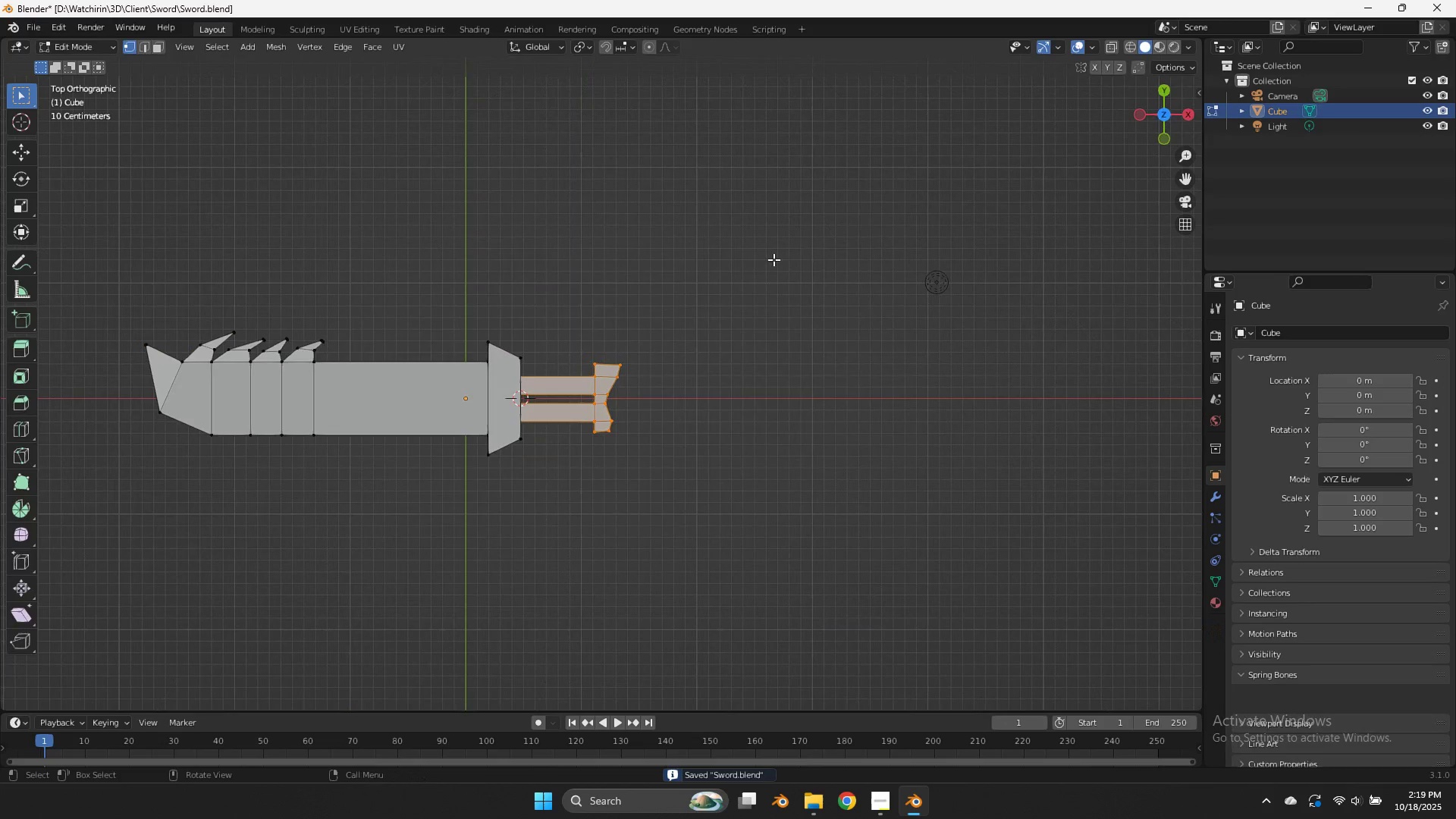 
key(Tab)
key(Tab)
type(zz)
key(Tab)
key(Tab)
 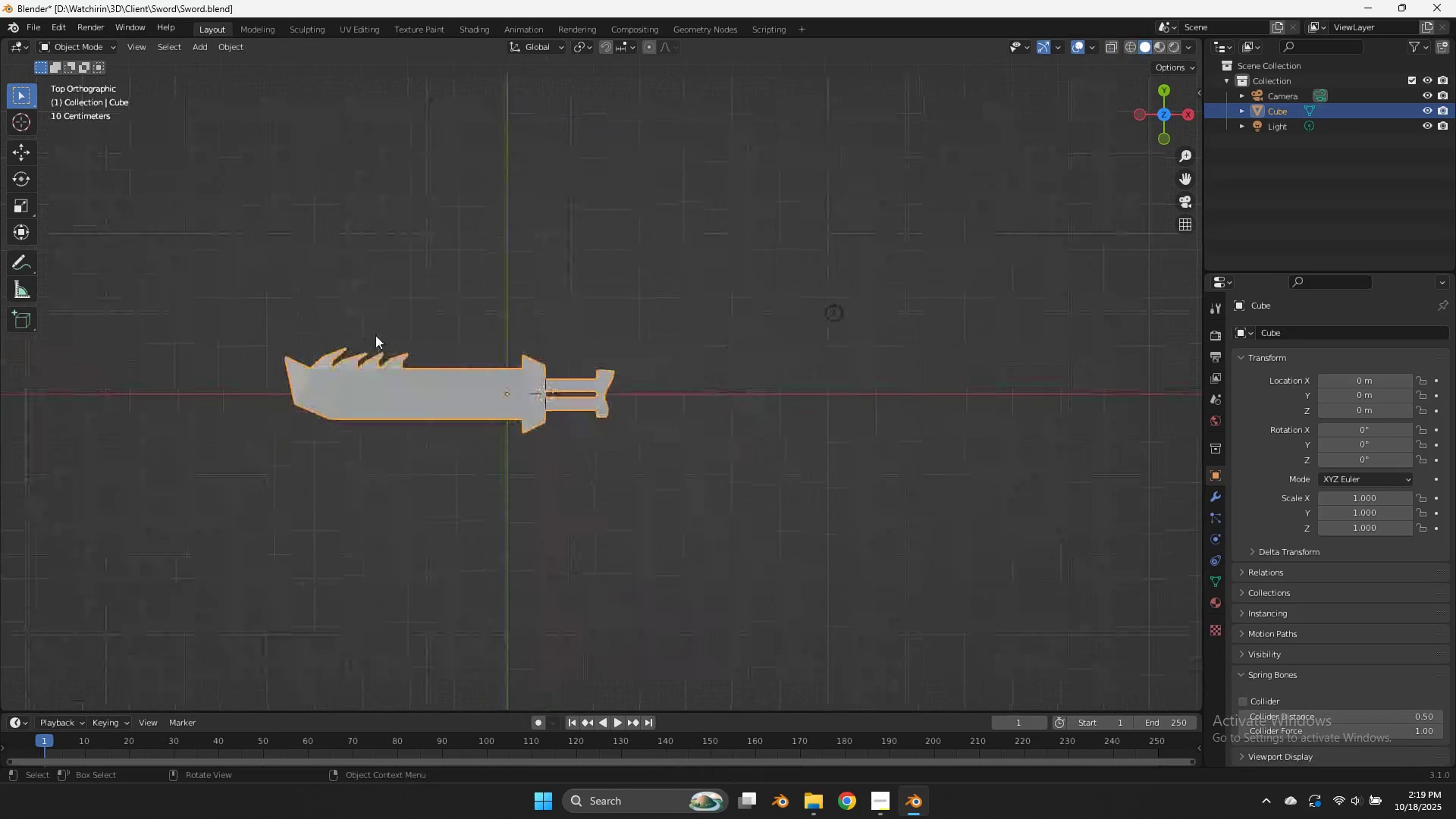 
scroll: coordinate [483, 354], scroll_direction: down, amount: 2.0
 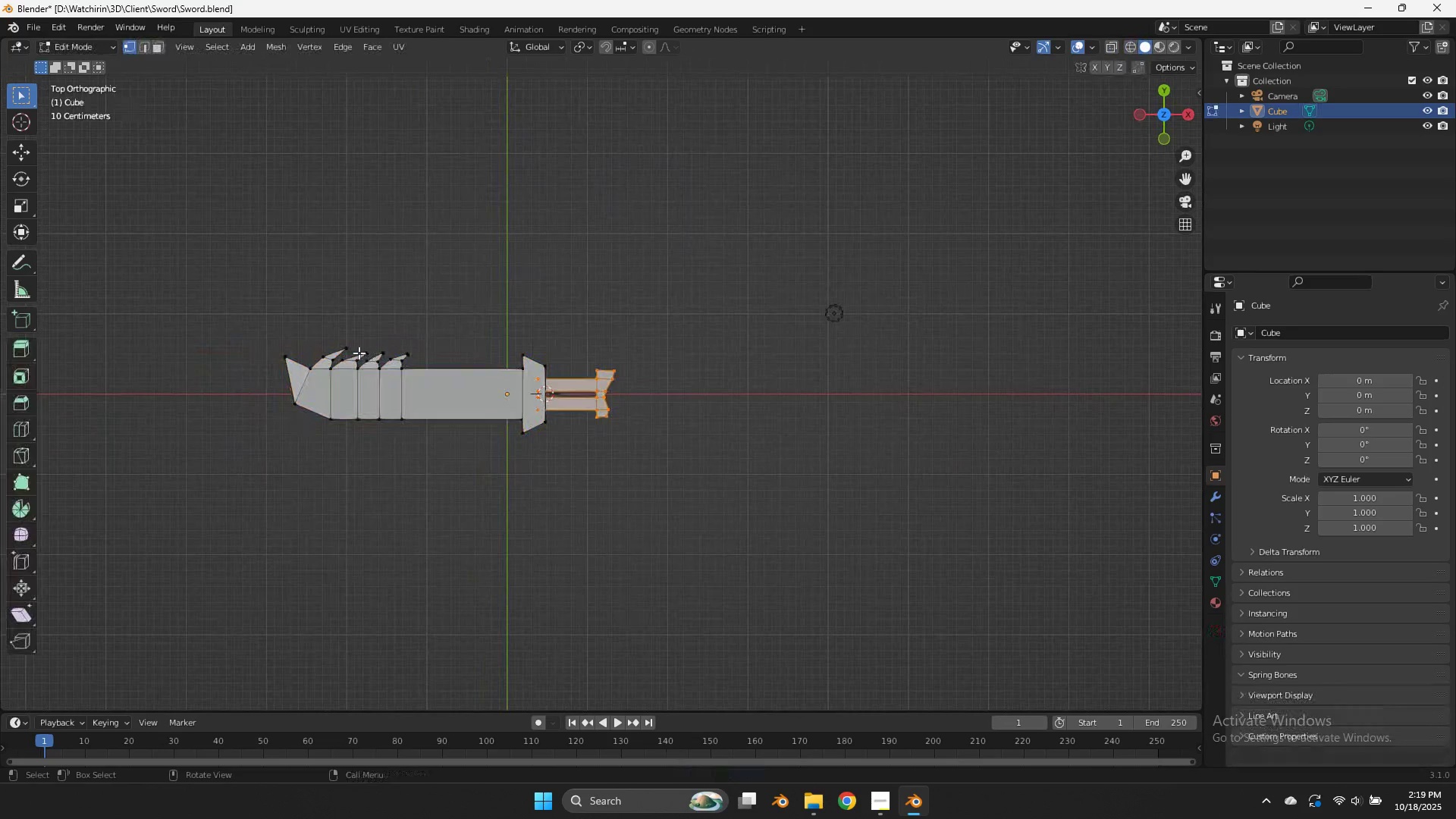 
scroll: coordinate [364, 342], scroll_direction: none, amount: 0.0
 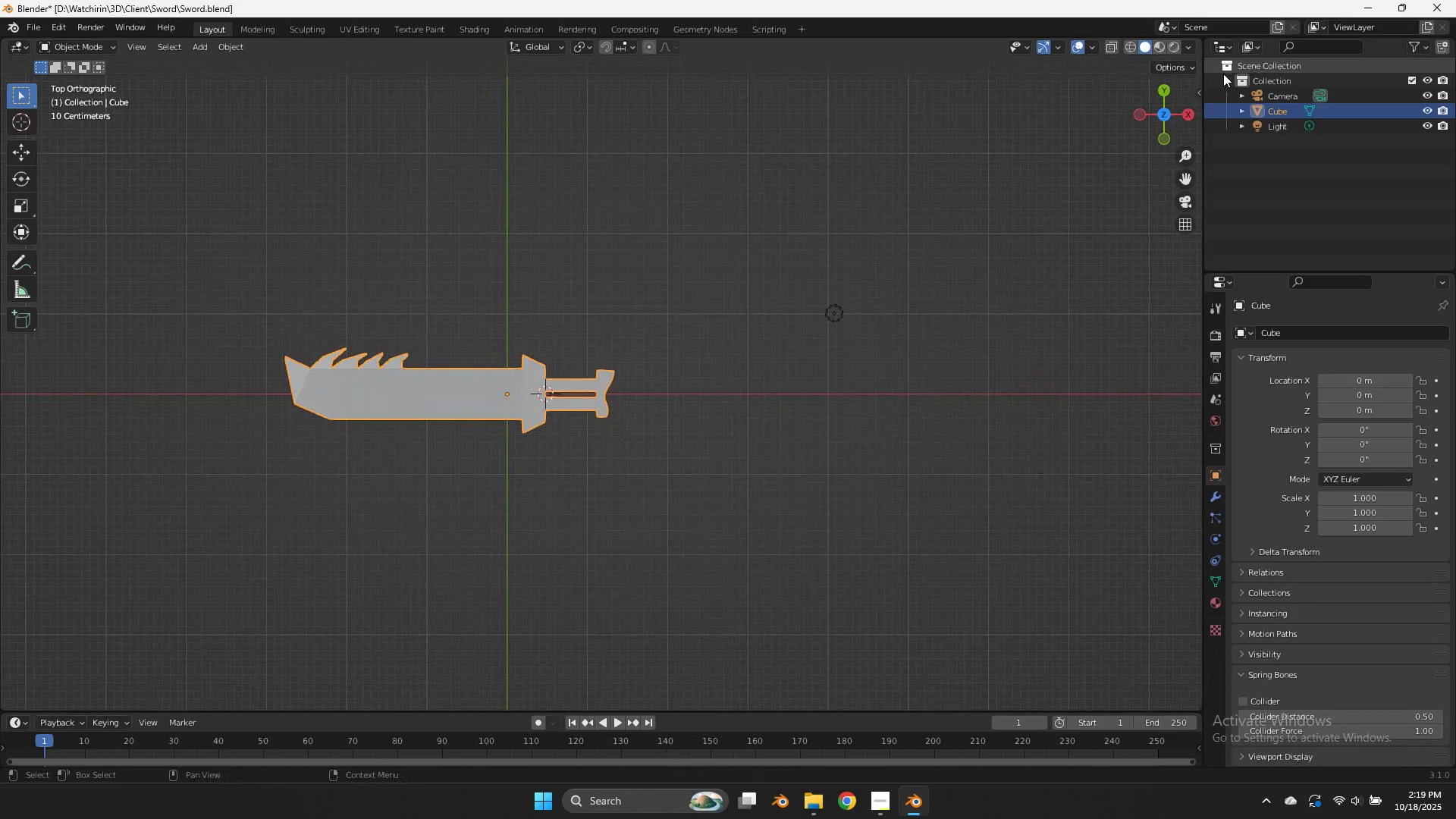 
left_click_drag(start_coordinate=[1166, 102], to_coordinate=[99, 626])
 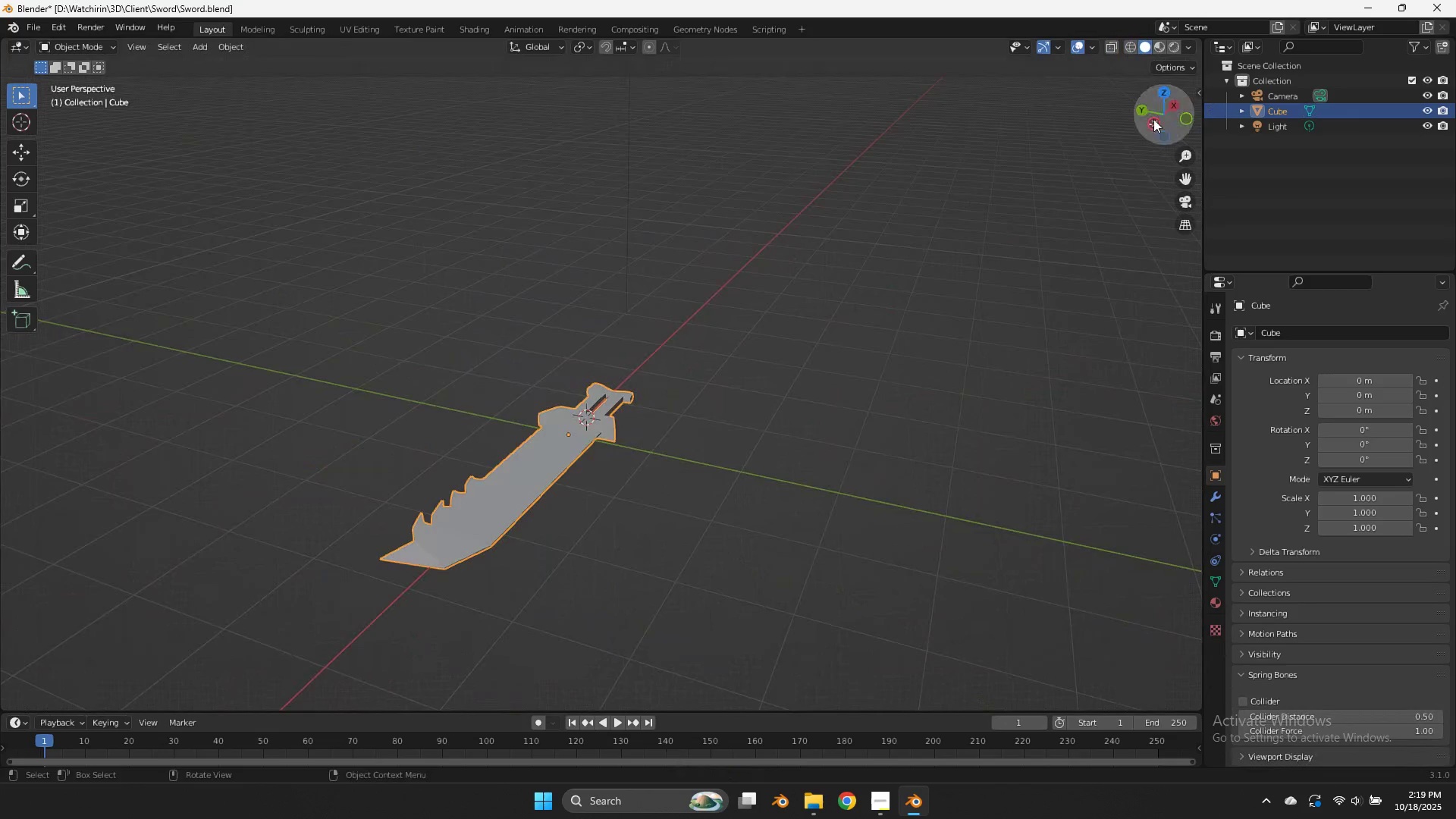 
left_click_drag(start_coordinate=[1152, 123], to_coordinate=[1017, 148])
 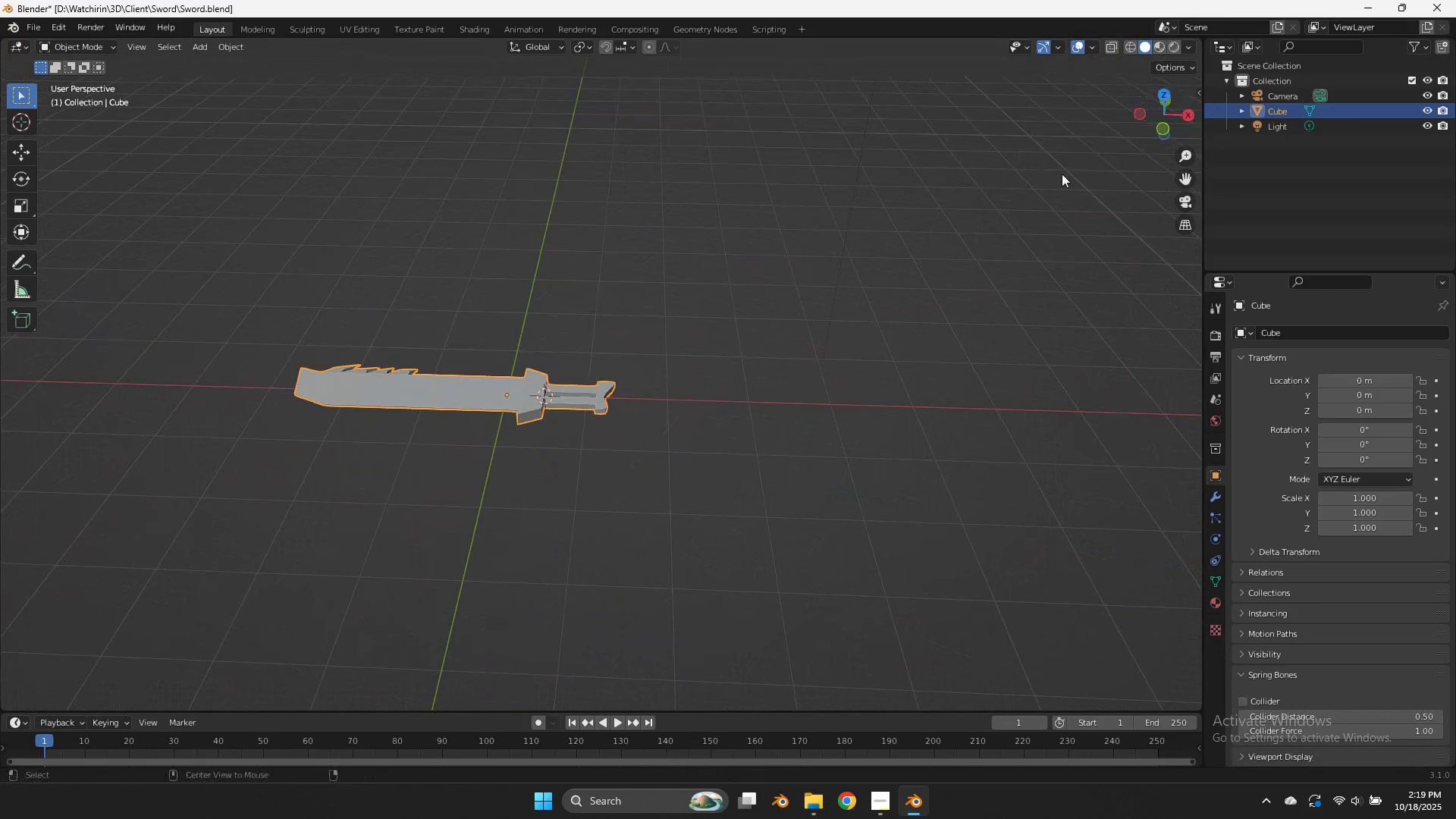 
key(Alt+AltLeft)
 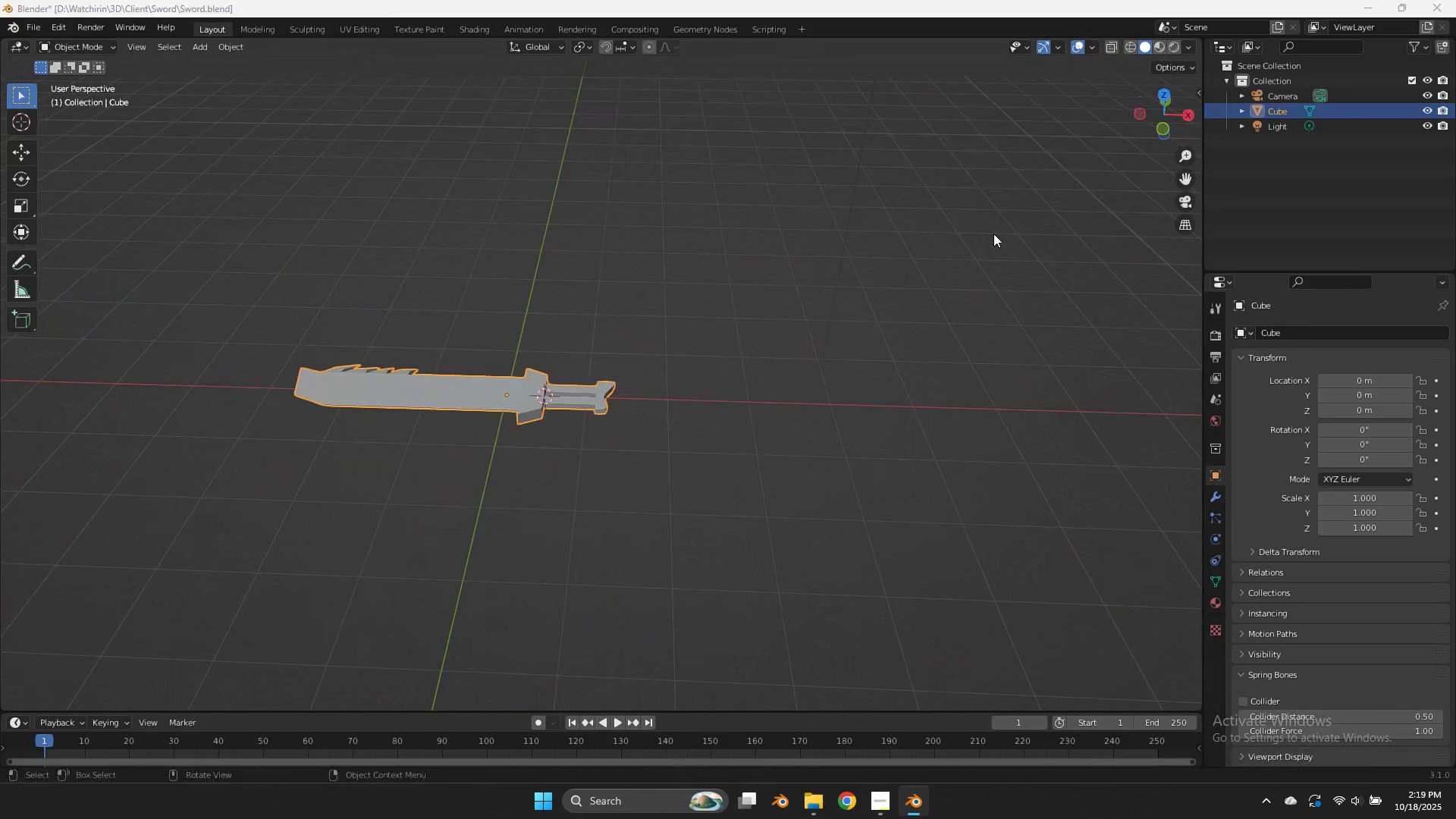 
key(Alt+Tab)